 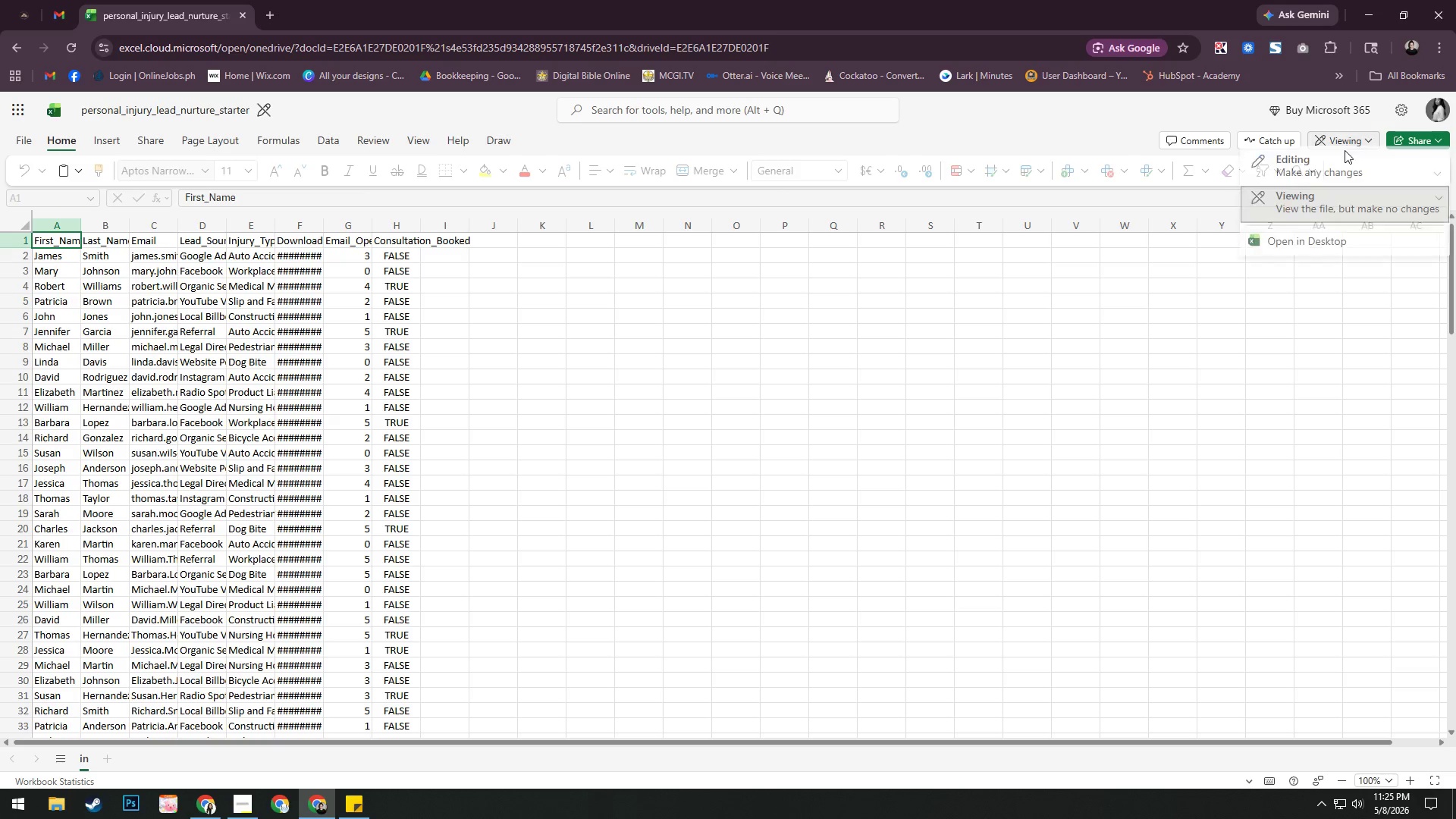 
left_click([1327, 174])
 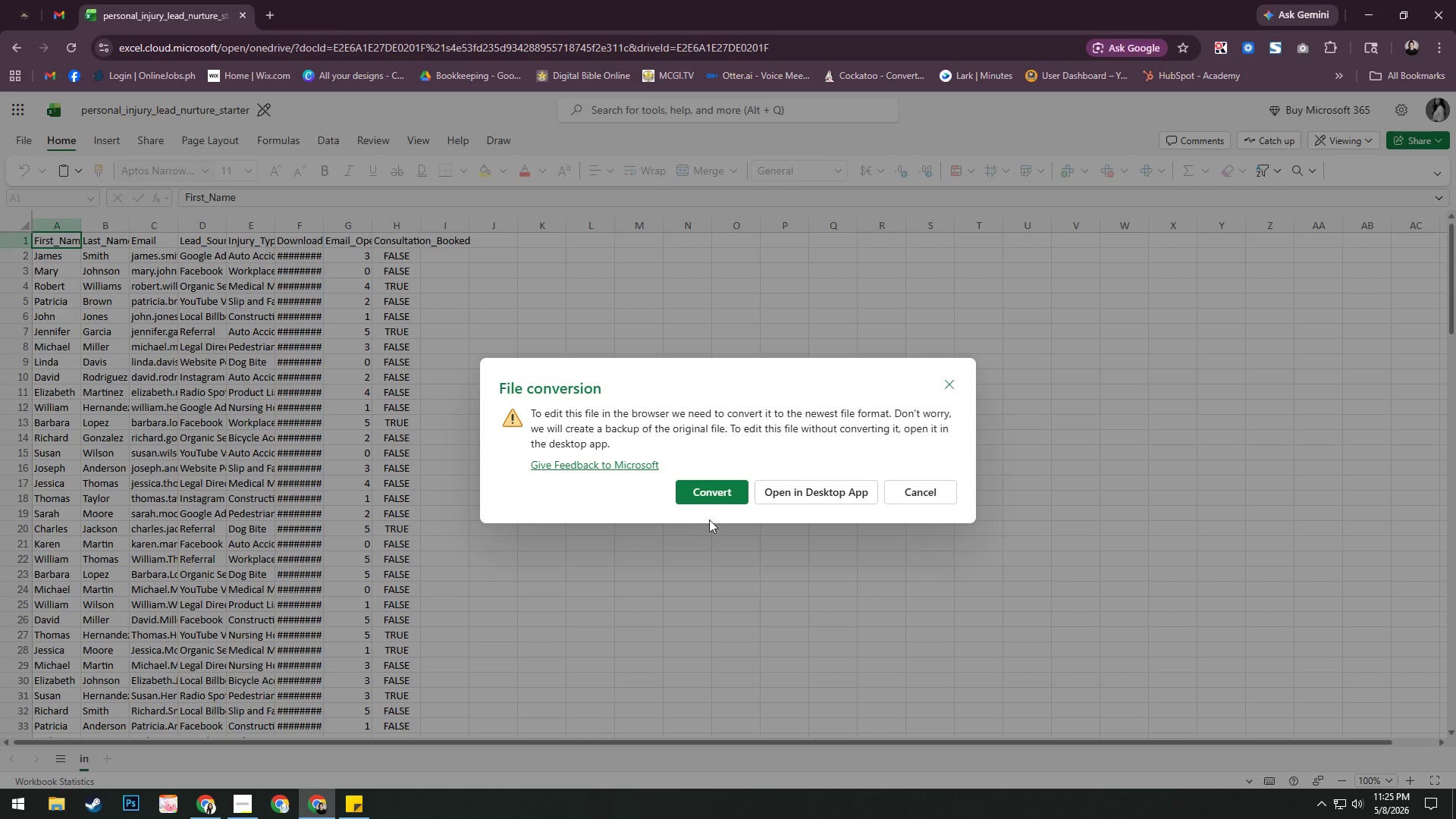 
left_click([717, 491])
 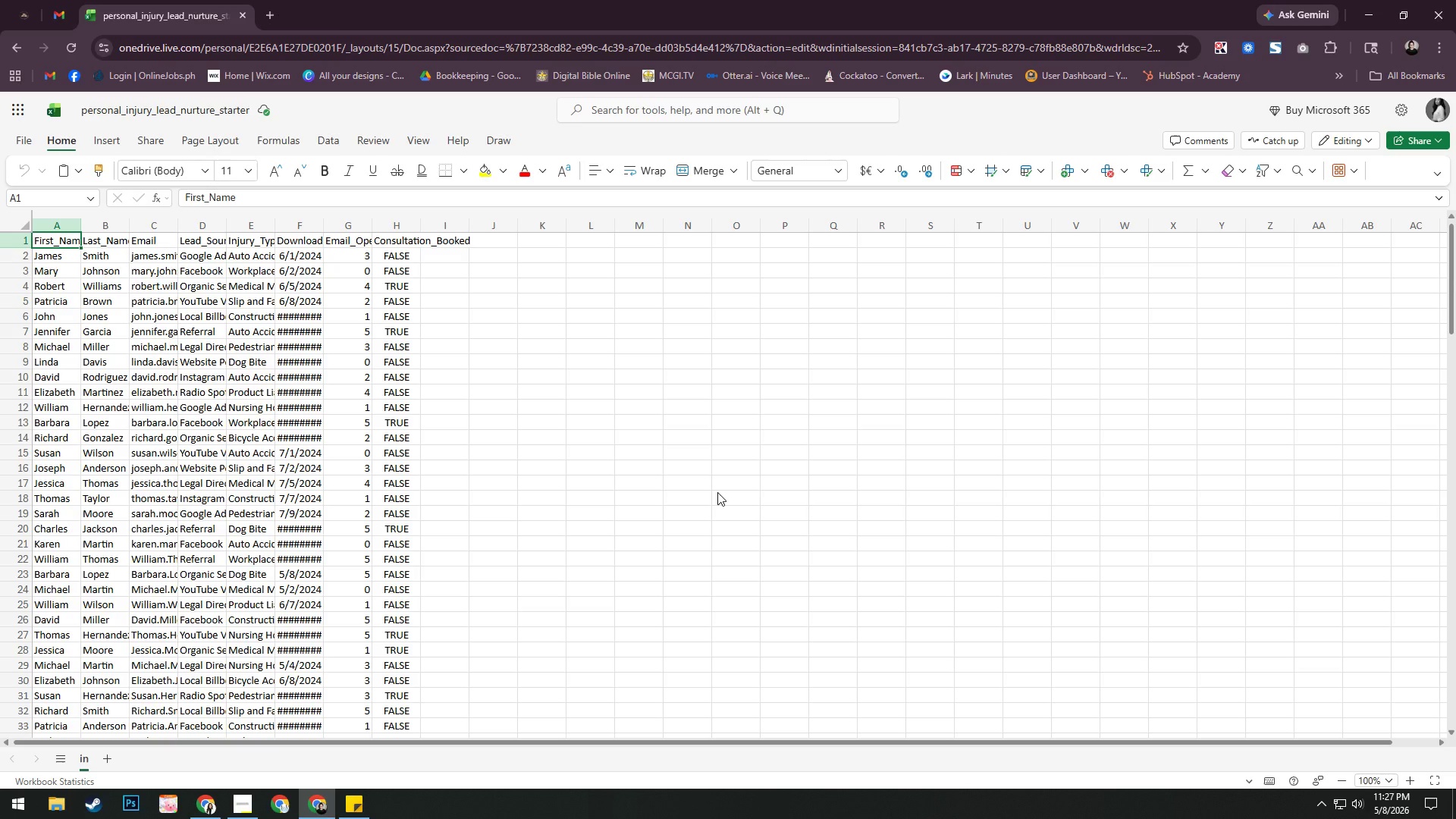 
wait(130.19)
 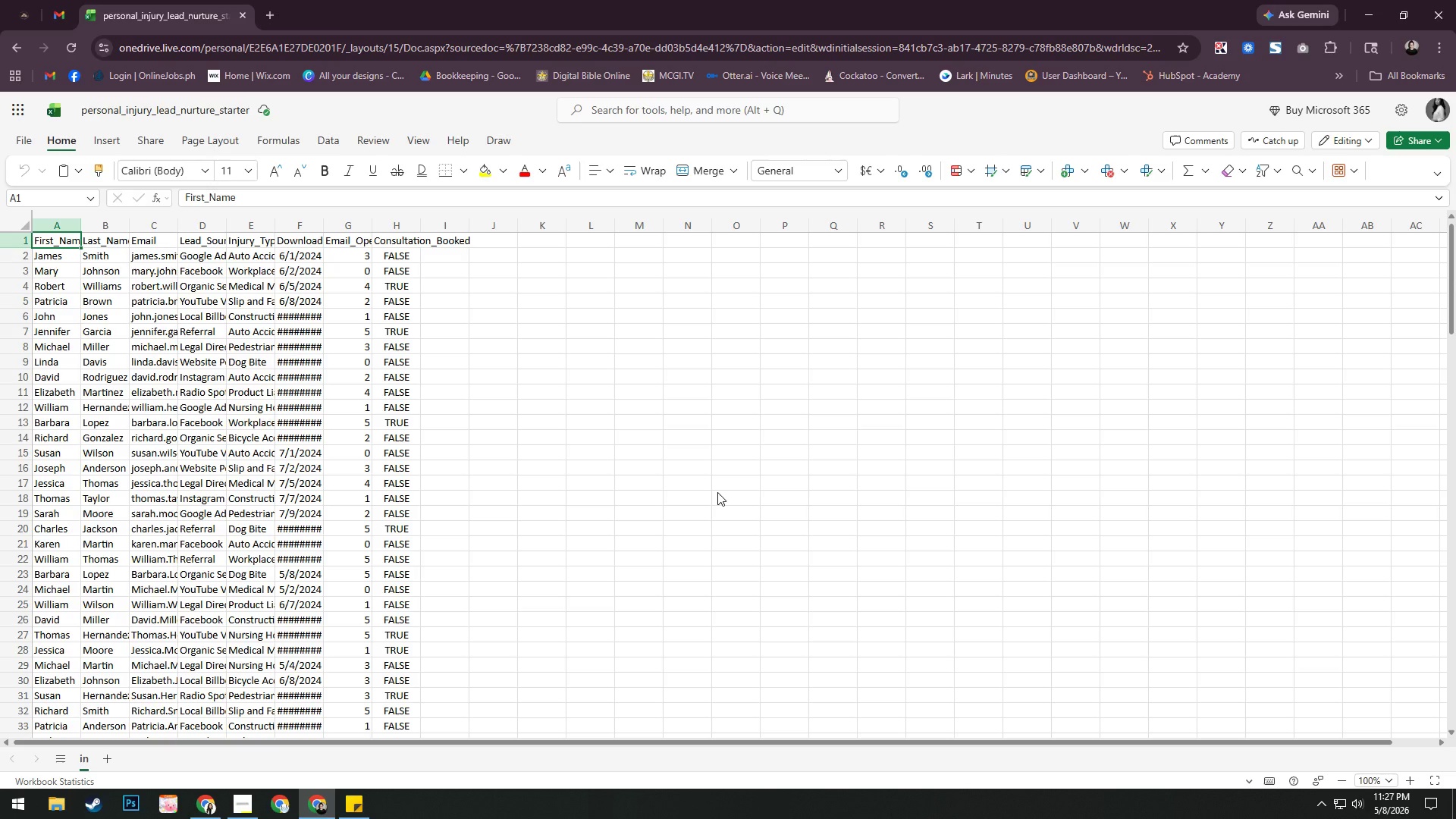 
left_click([25, 228])
 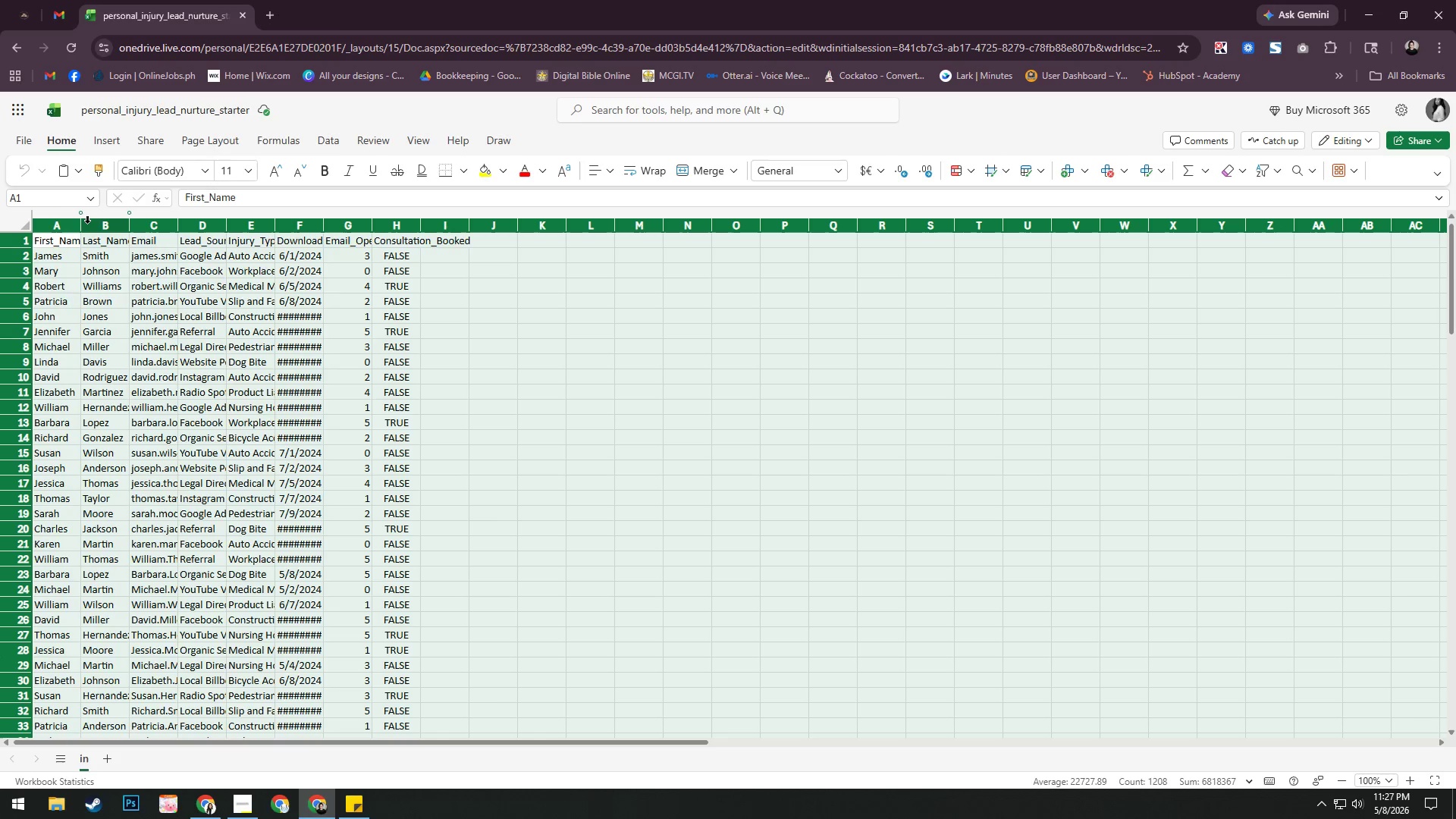 
left_click_drag(start_coordinate=[82, 229], to_coordinate=[250, 229])
 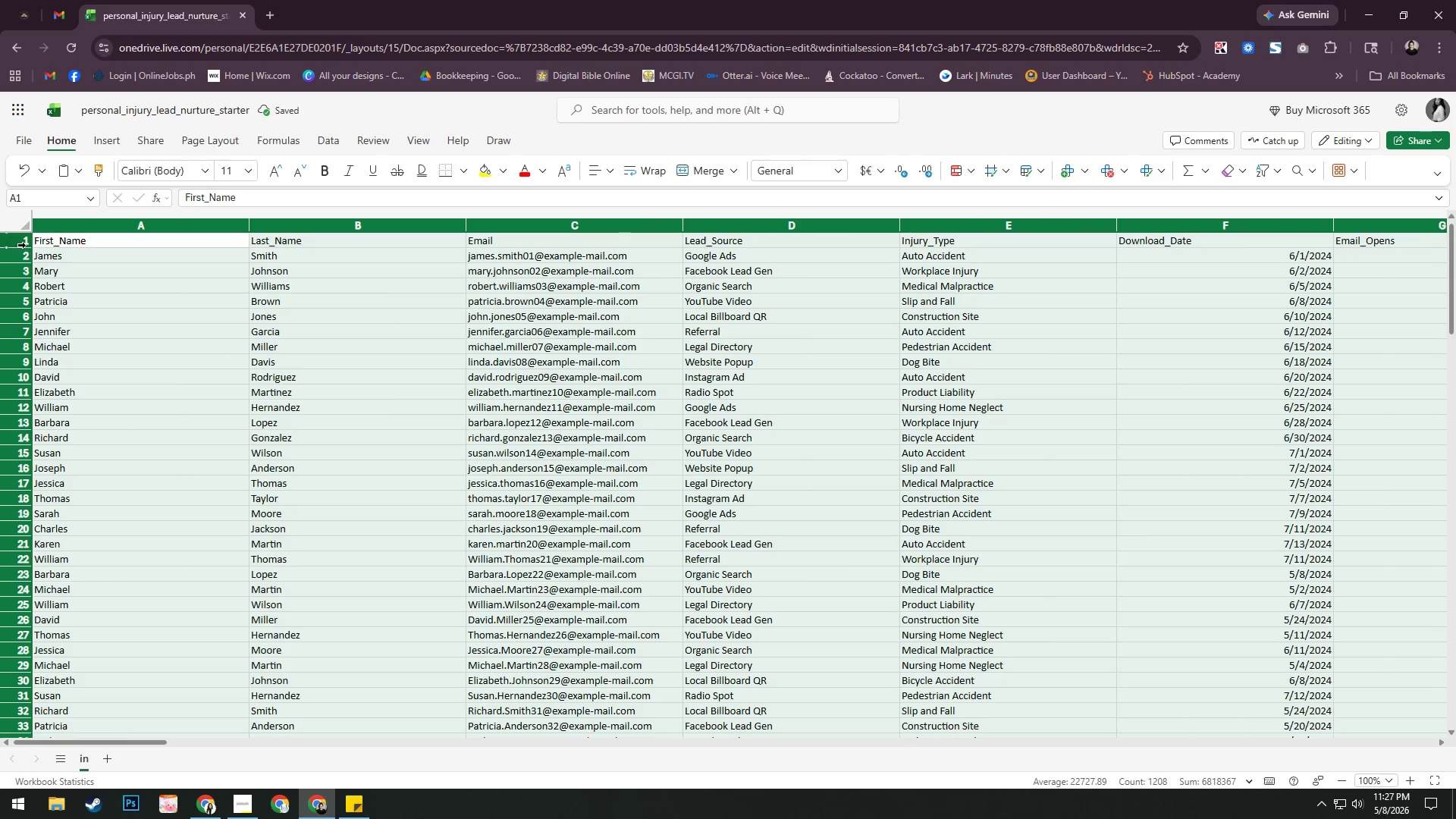 
left_click_drag(start_coordinate=[22, 249], to_coordinate=[22, 259])
 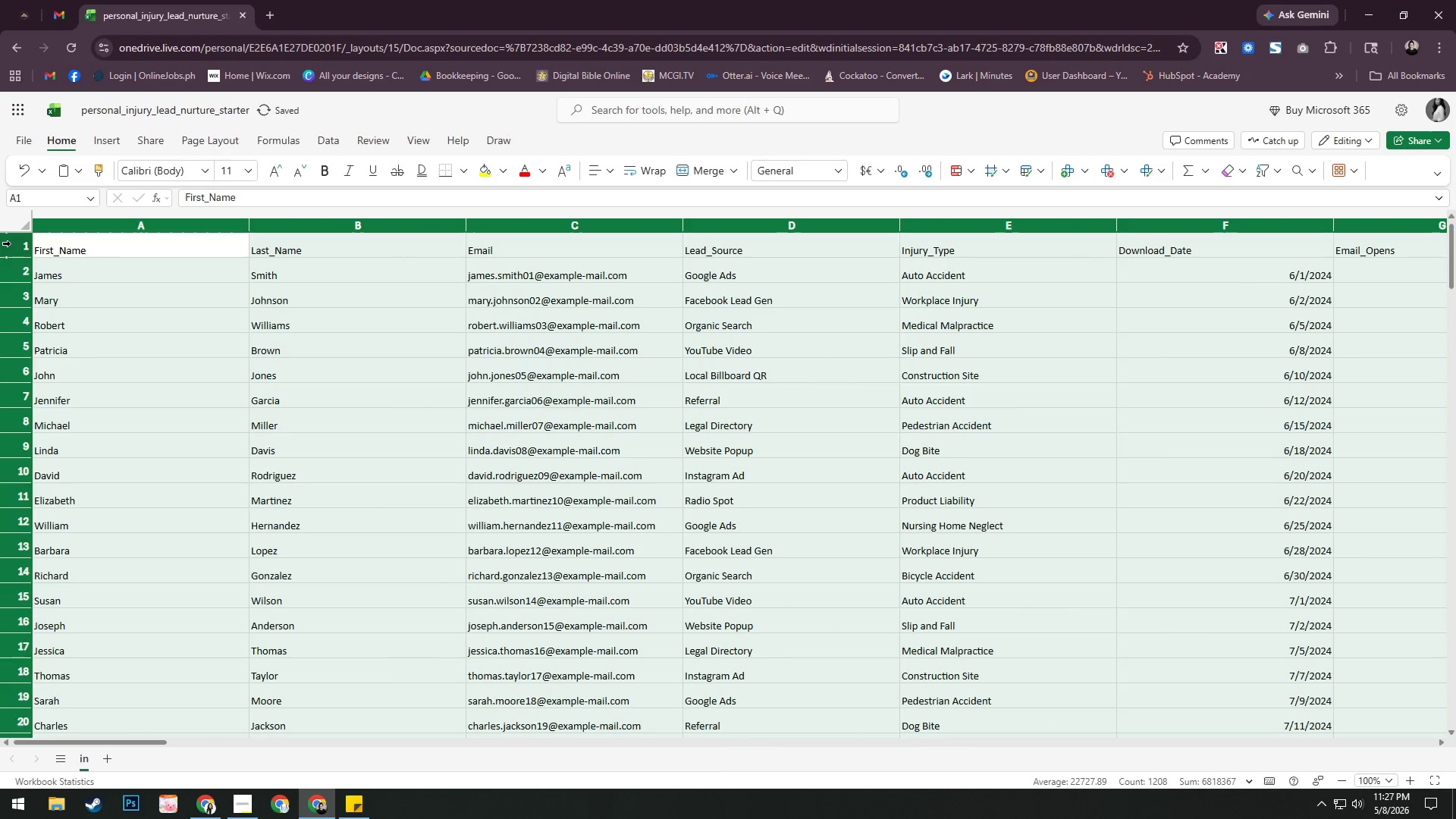 
left_click([9, 244])
 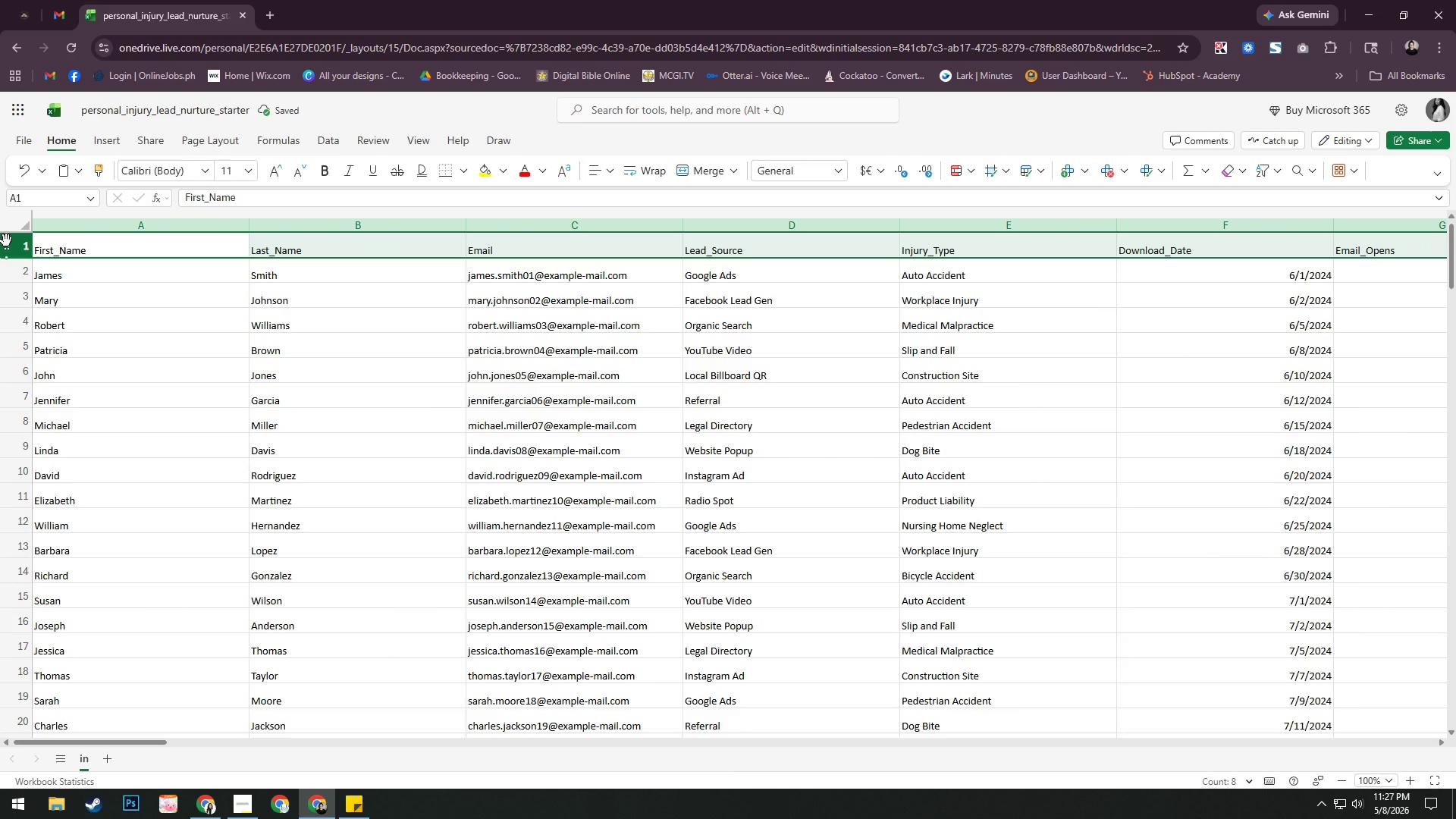 
key(Control+B)
 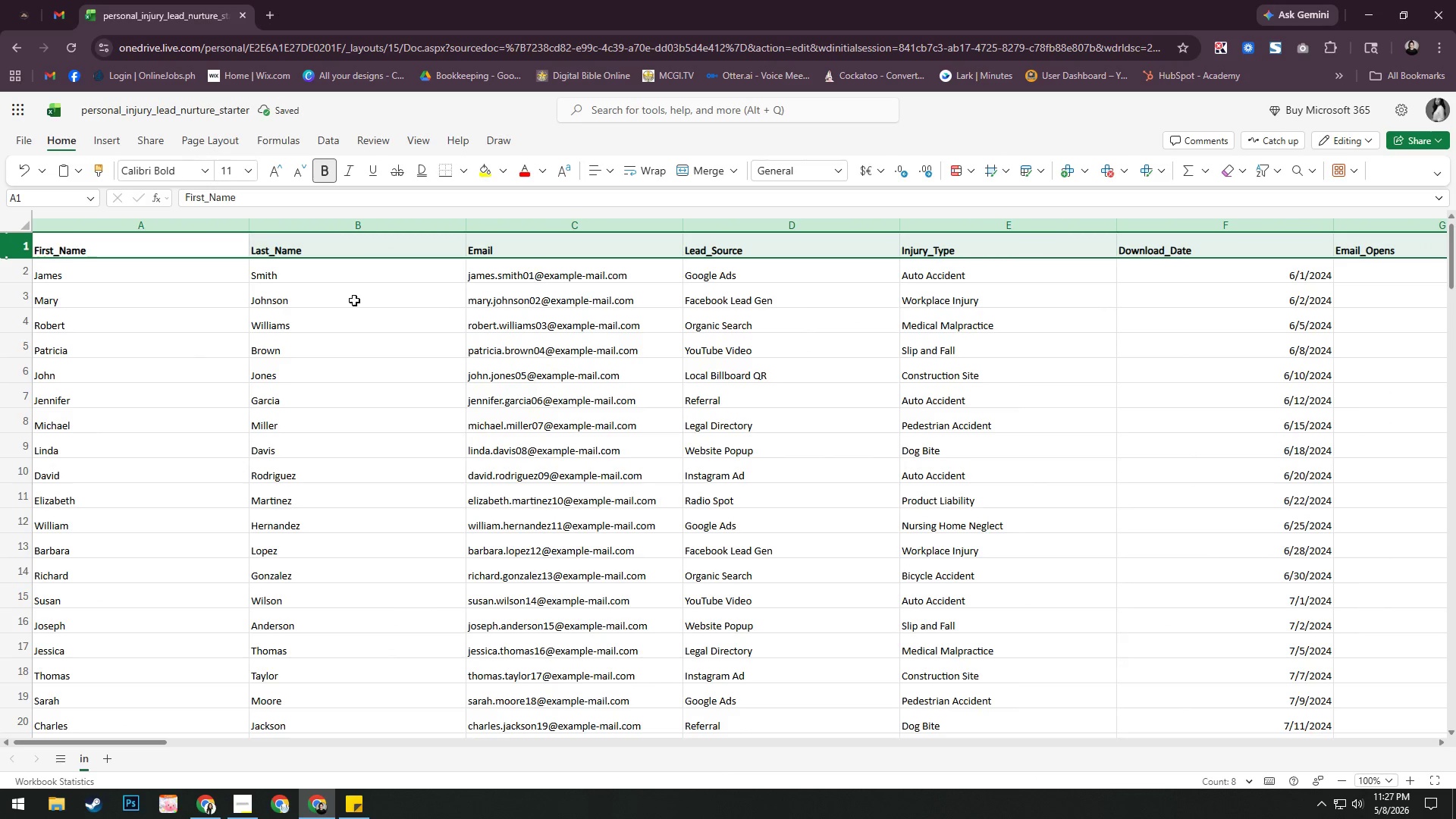 
left_click([560, 297])
 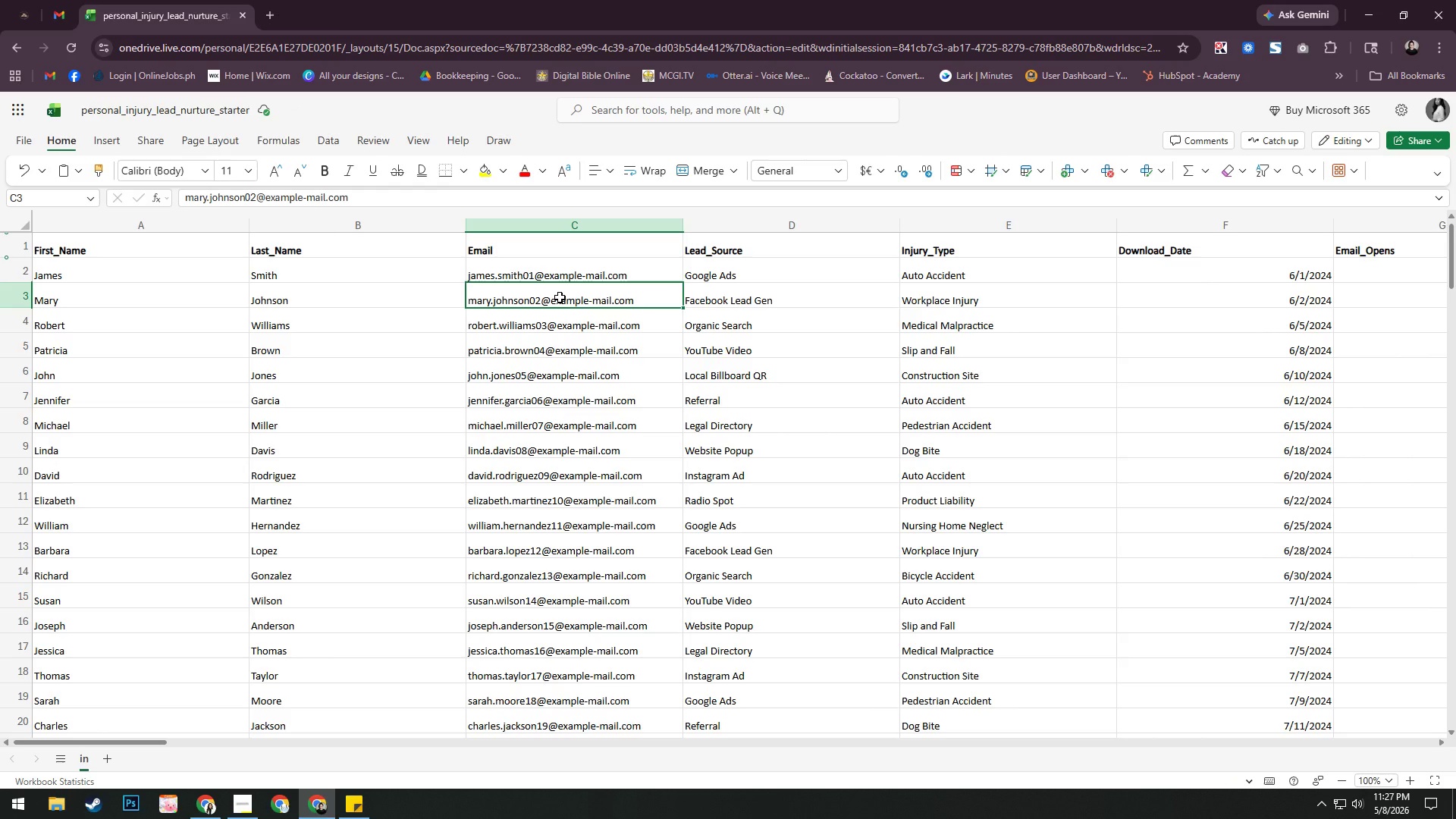 
wait(10.05)
 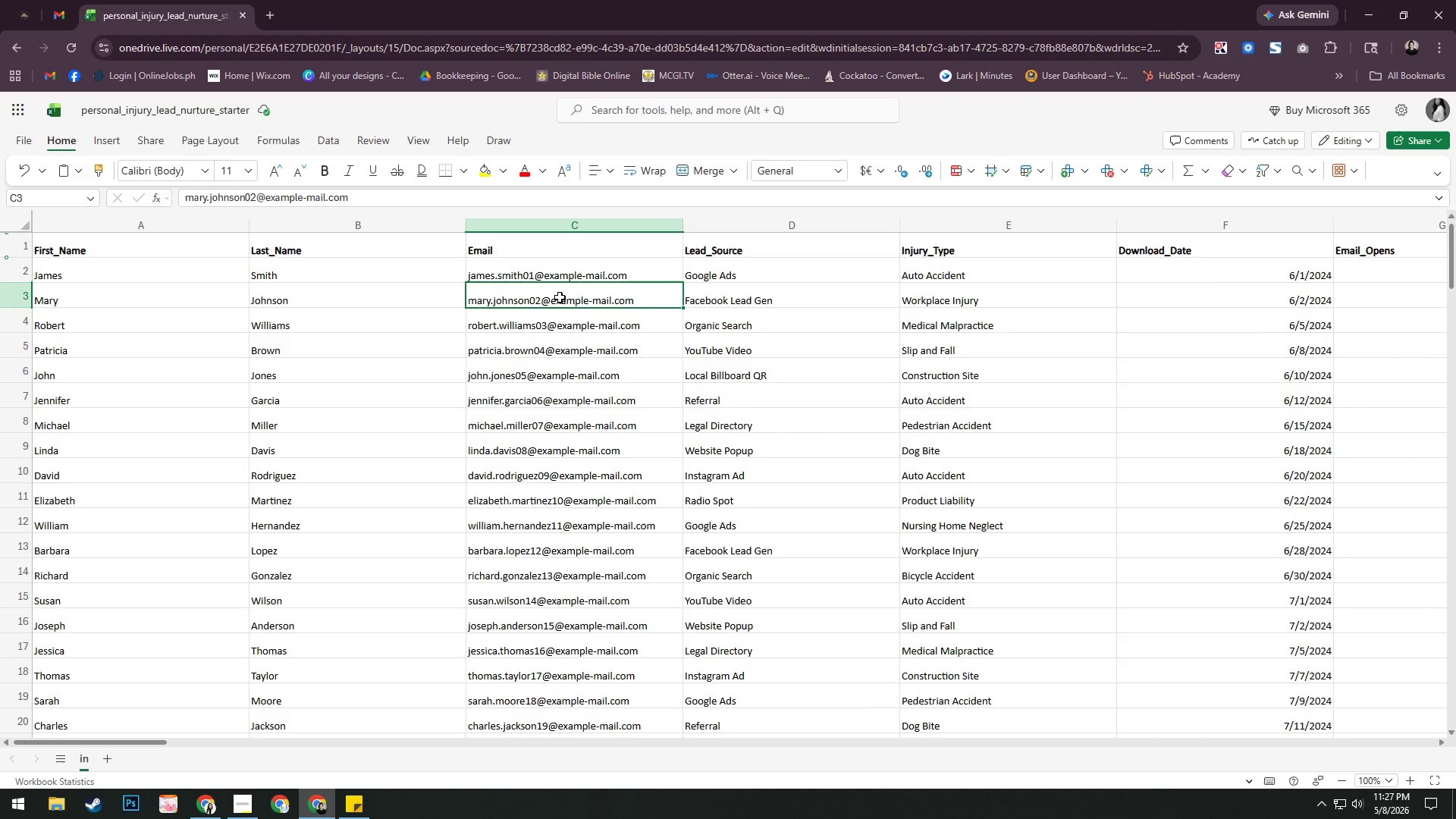 
scroll: coordinate [680, 302], scroll_direction: up, amount: 1.0
 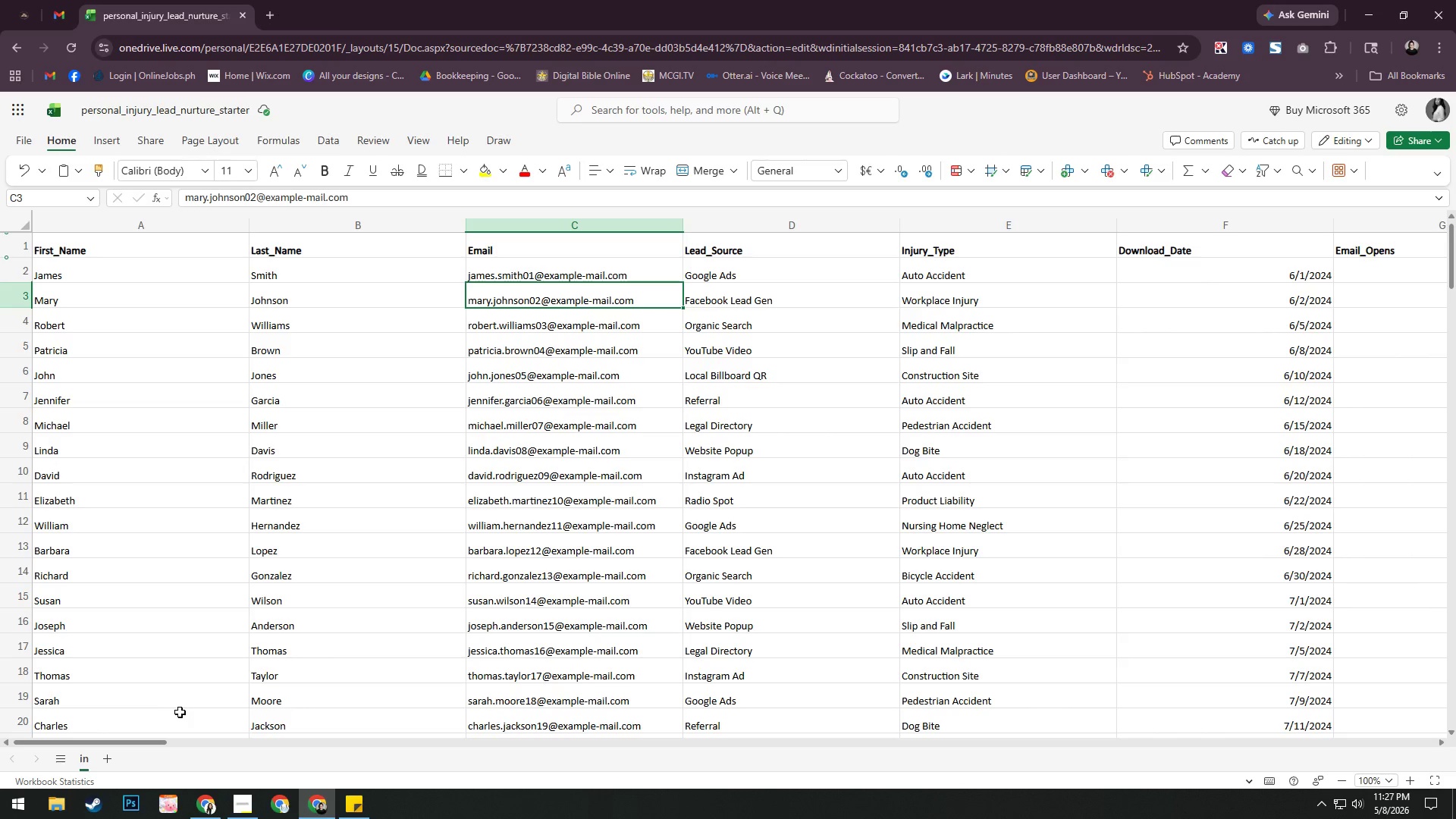 
left_click_drag(start_coordinate=[155, 743], to_coordinate=[81, 739])
 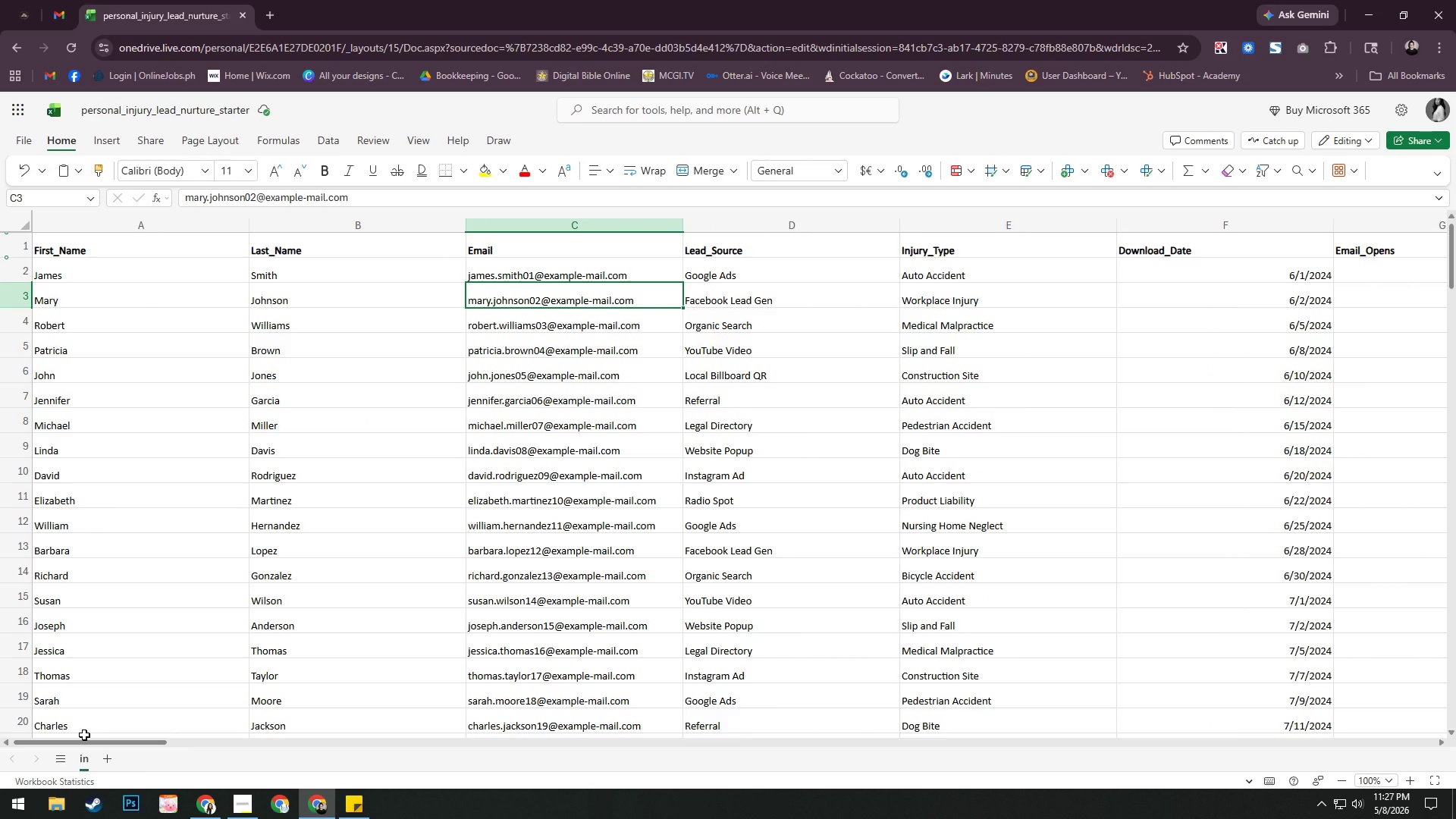 
wait(16.92)
 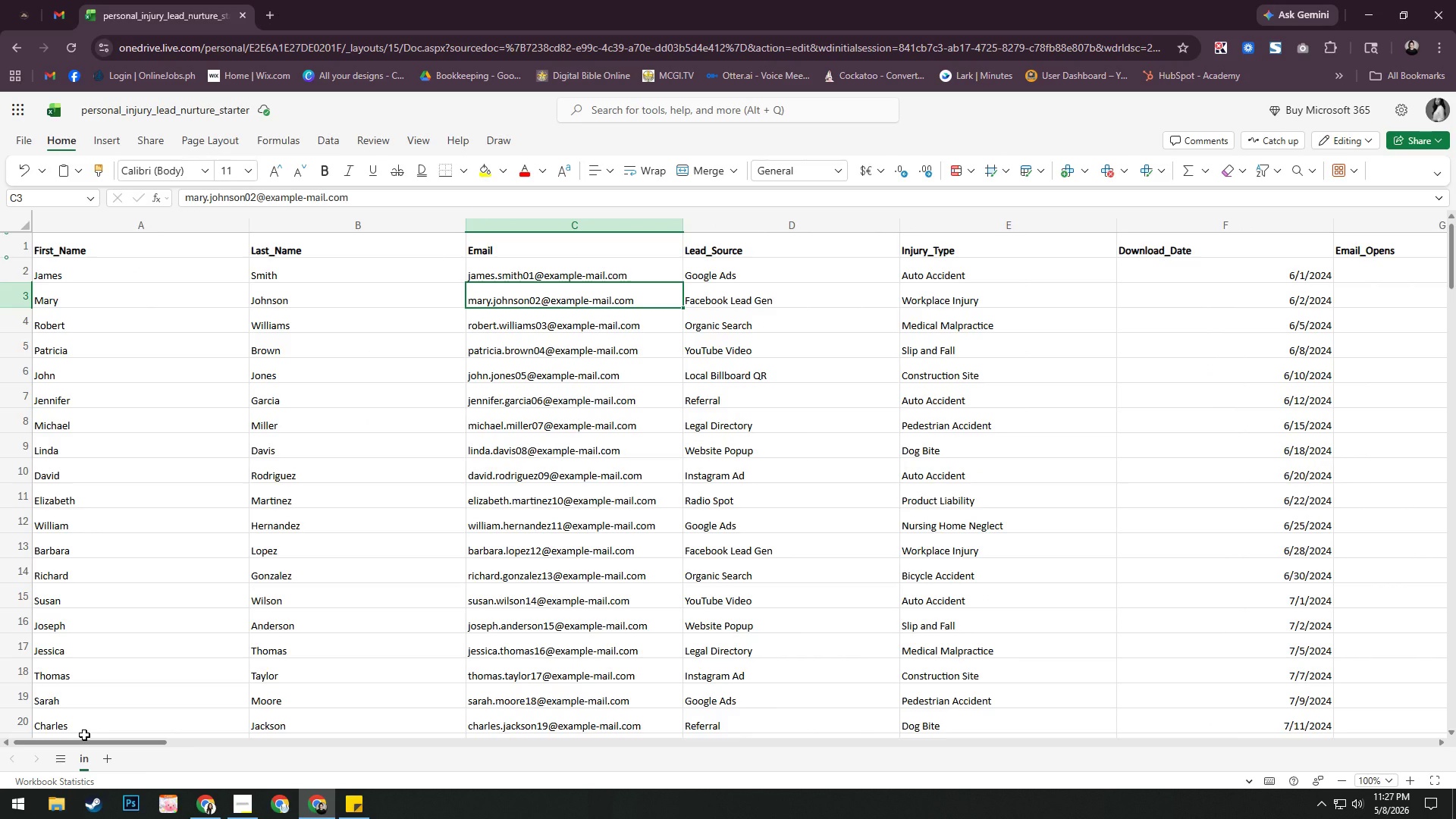 
left_click([250, 800])